 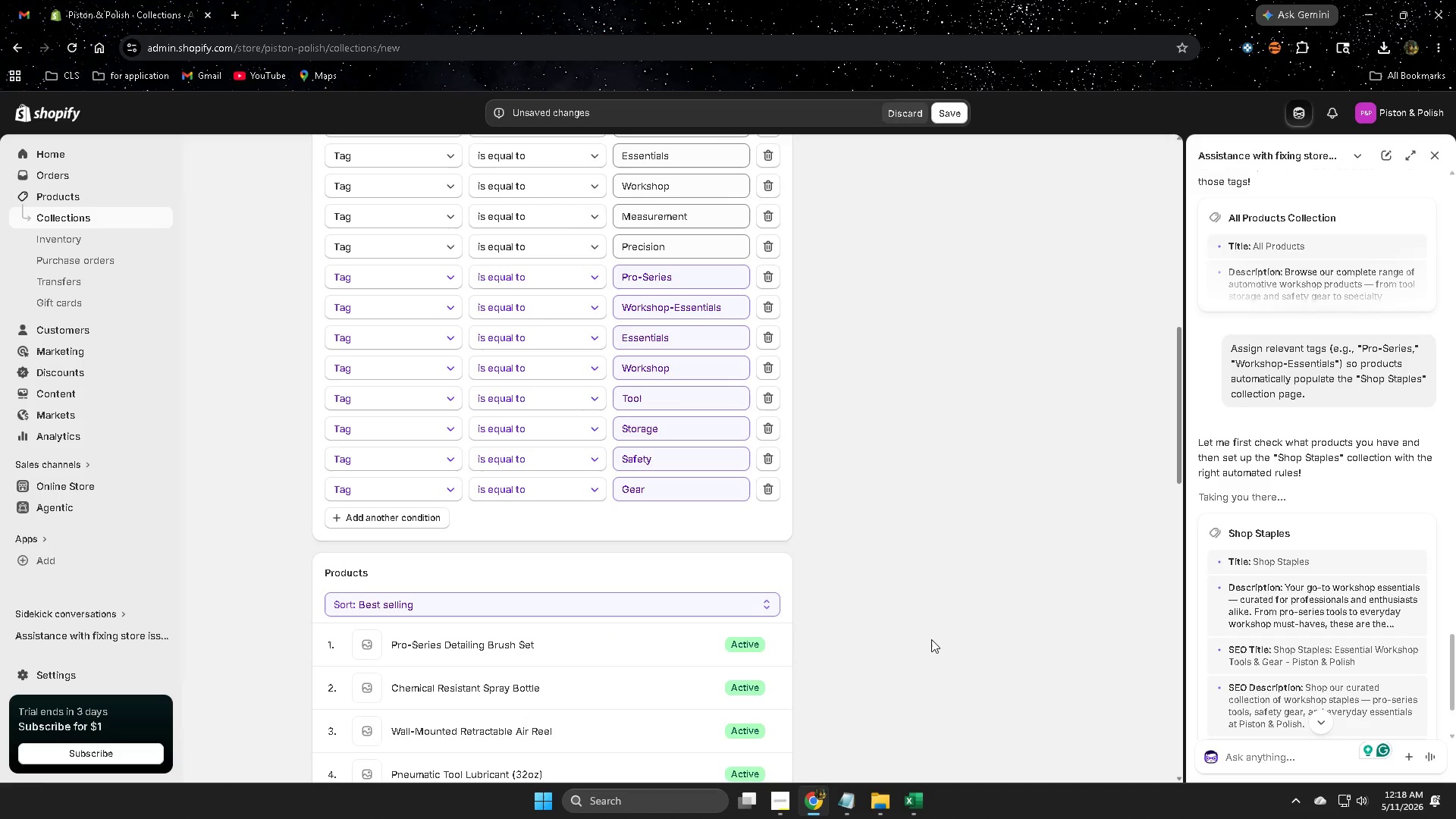 
scroll: coordinate [730, 607], scroll_direction: down, amount: 13.0
 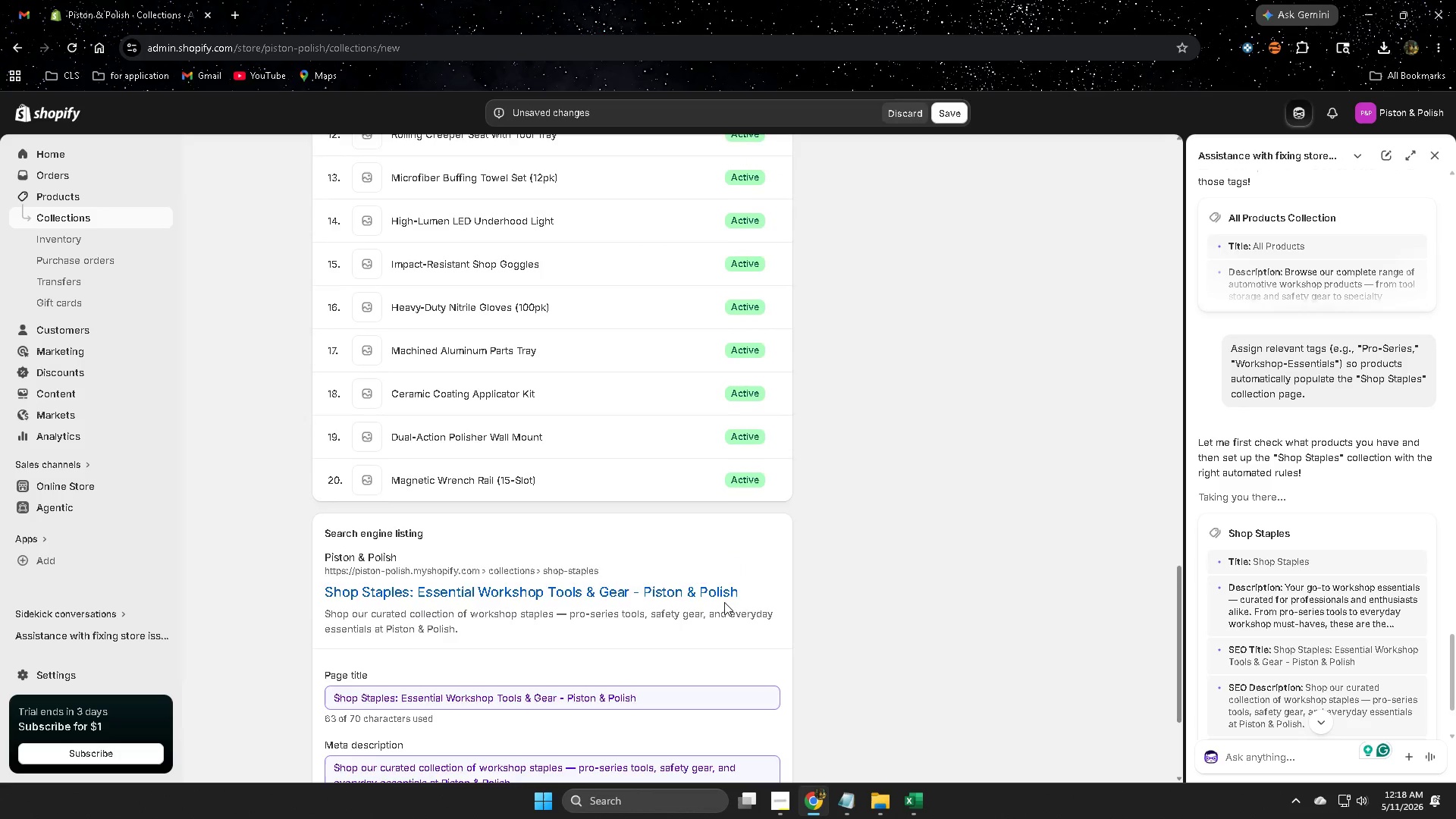 
scroll: coordinate [858, 503], scroll_direction: up, amount: 18.0
 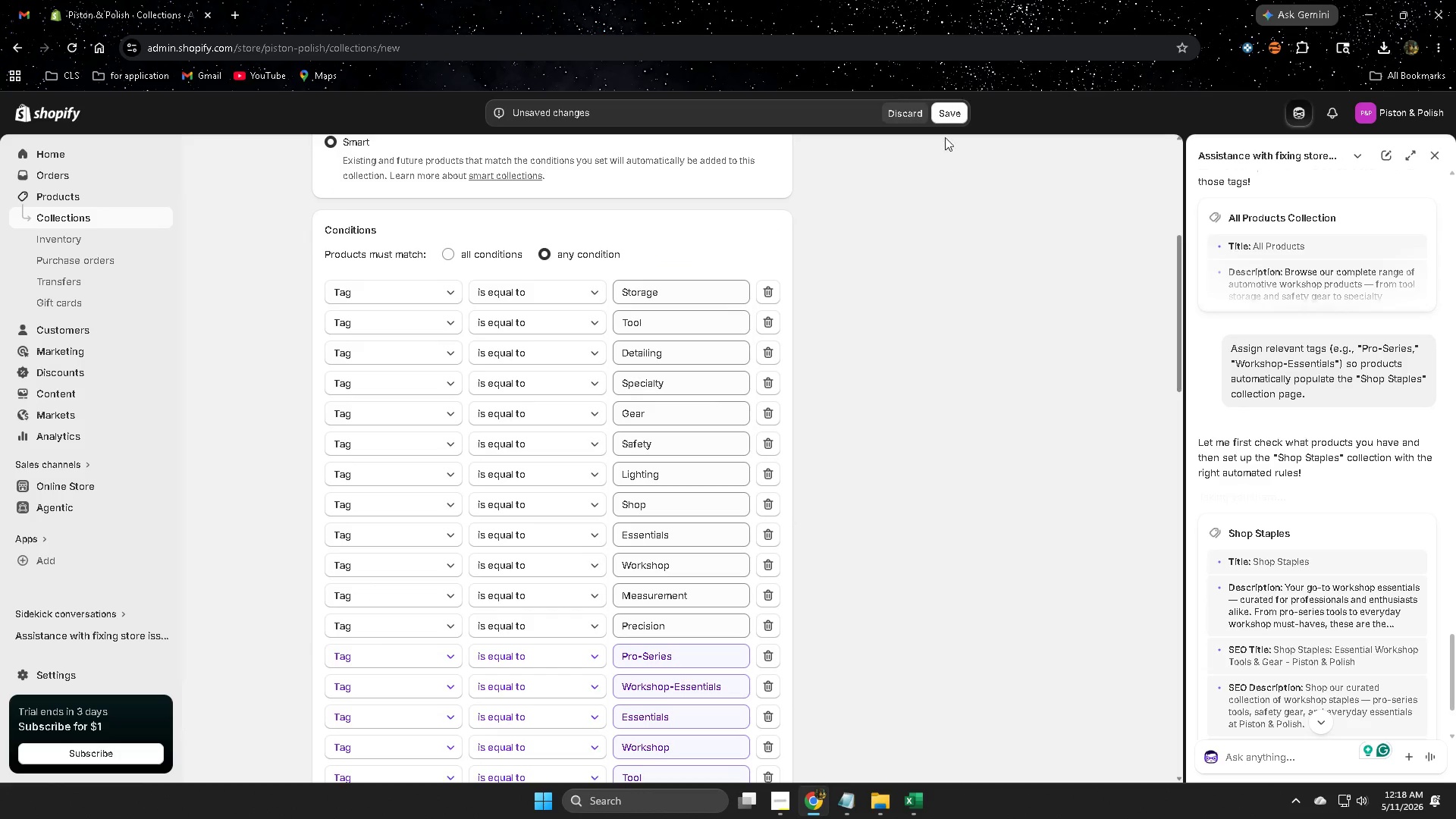 
left_click([946, 118])
 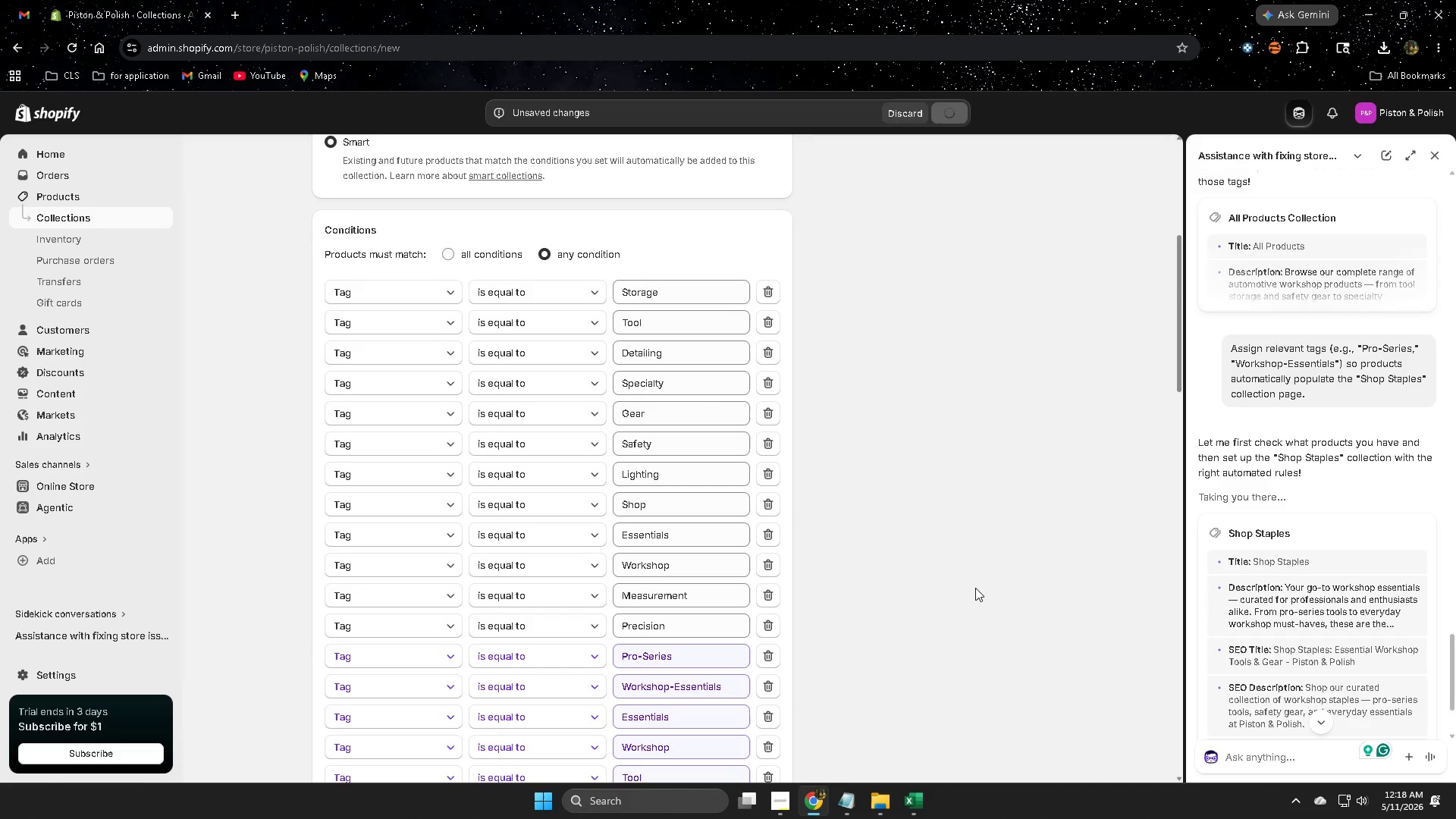 
scroll: coordinate [1359, 613], scroll_direction: down, amount: 7.0
 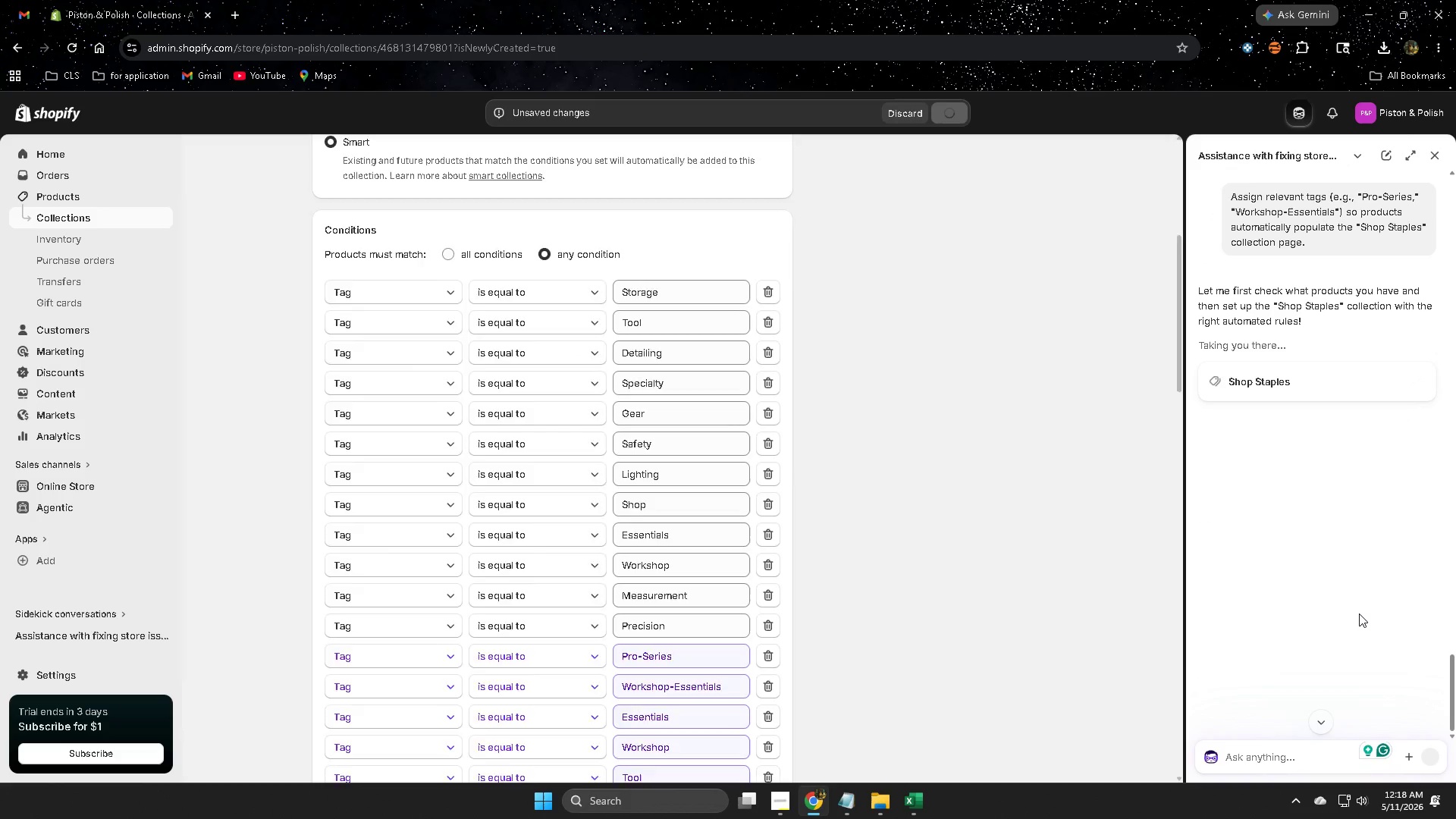 
scroll: coordinate [1331, 598], scroll_direction: up, amount: 1.0
 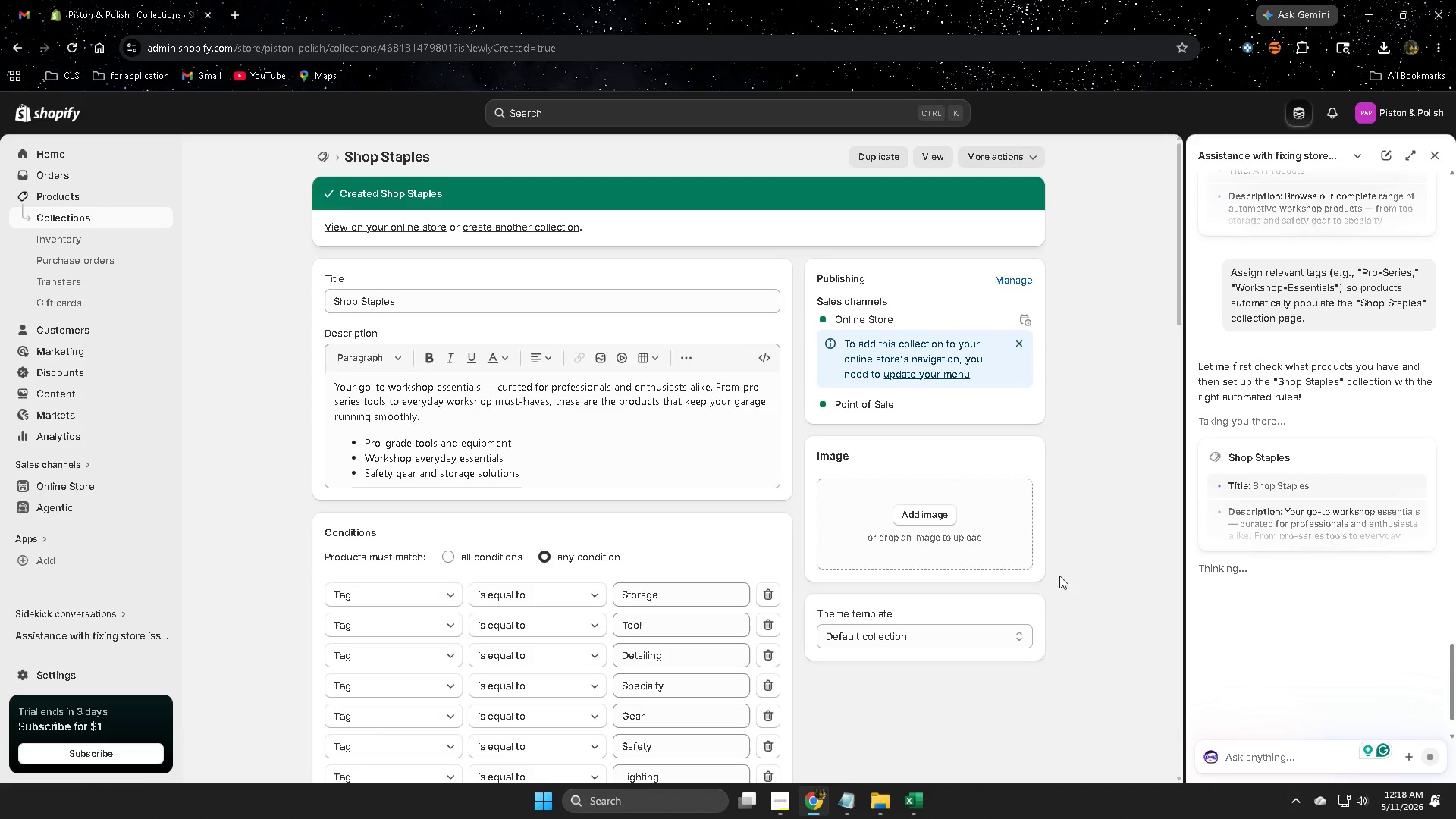 
scroll: coordinate [1347, 607], scroll_direction: down, amount: 27.0
 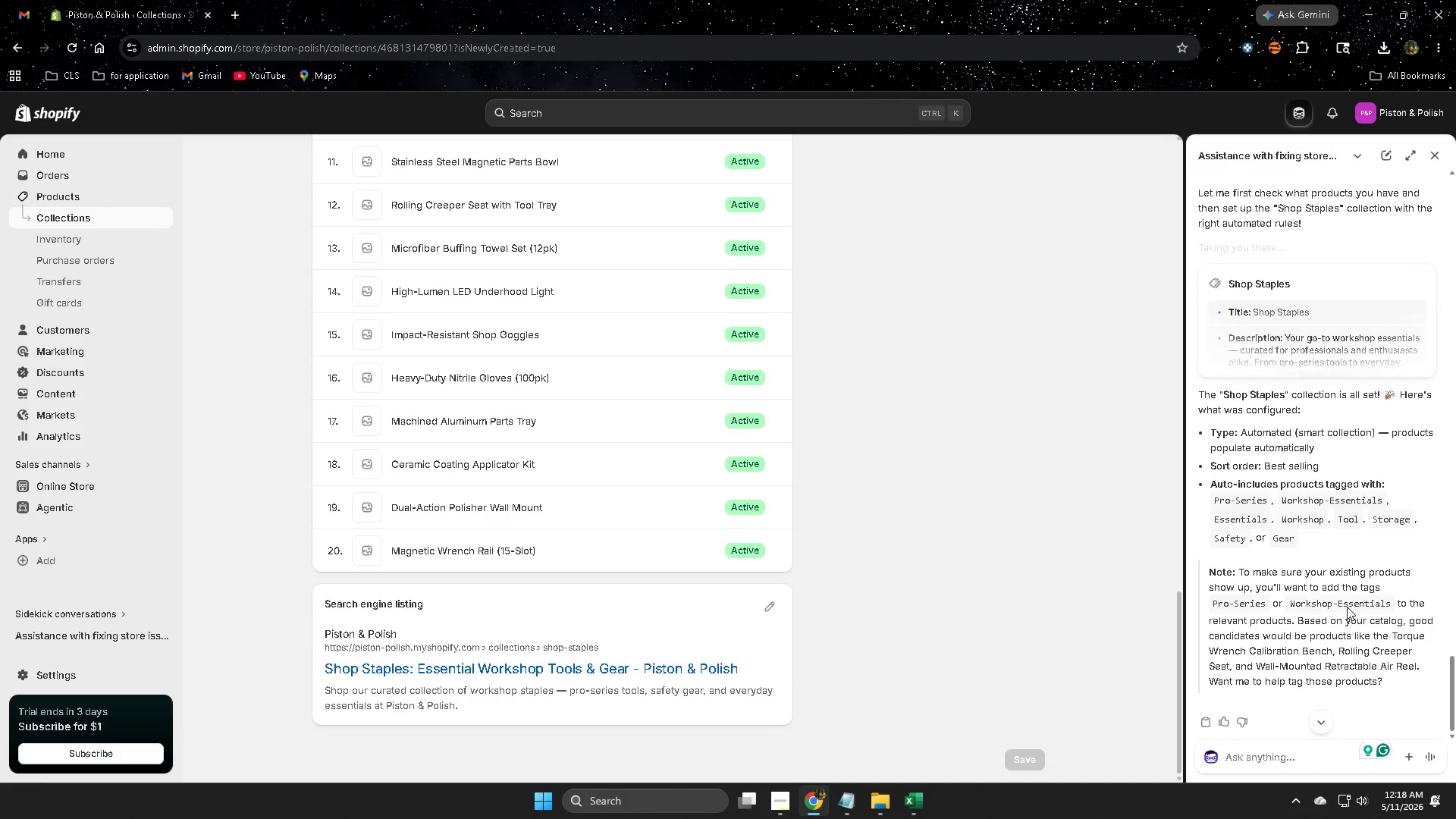 
scroll: coordinate [962, 557], scroll_direction: up, amount: 4.0
 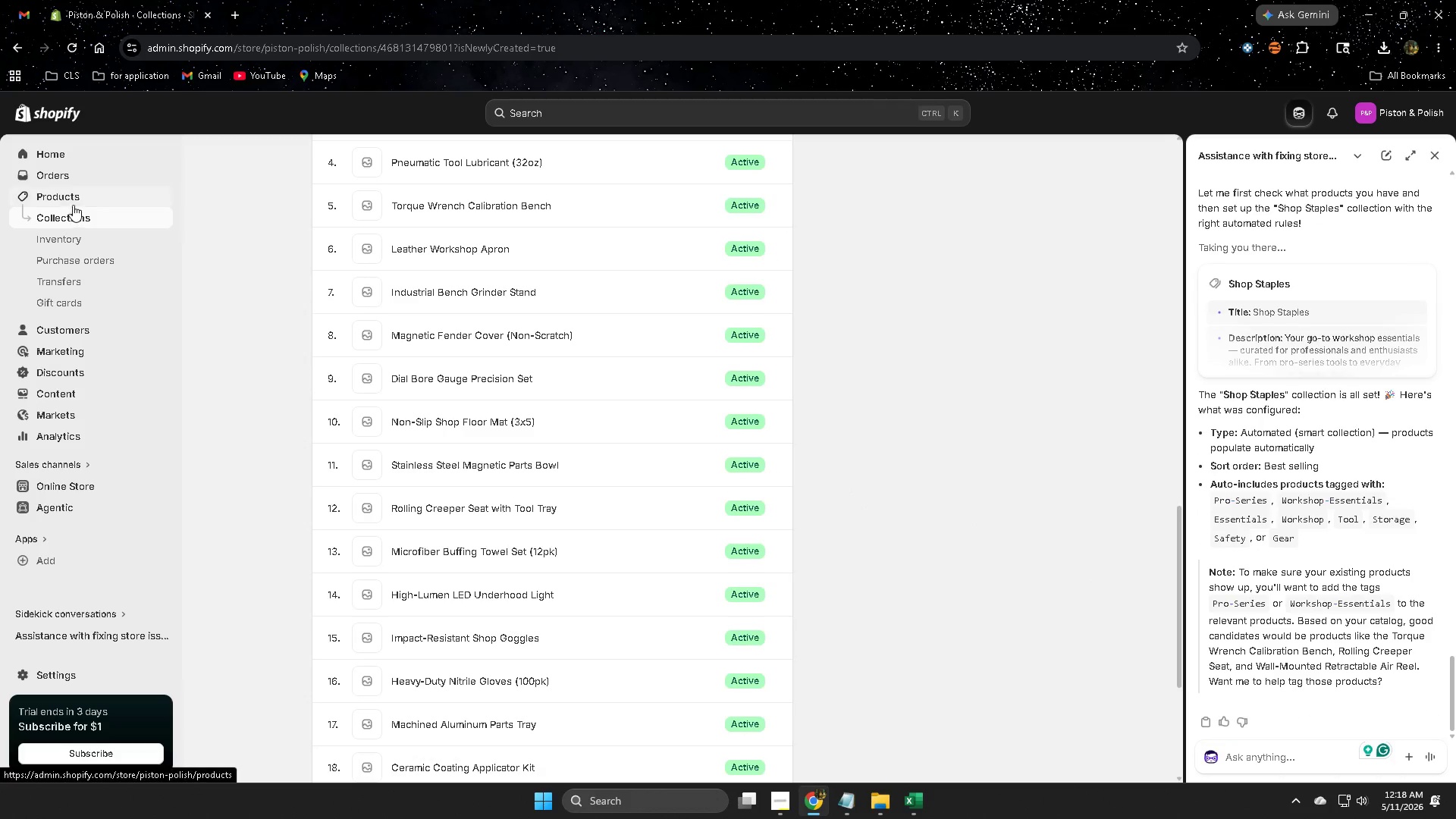 
left_click([69, 195])
 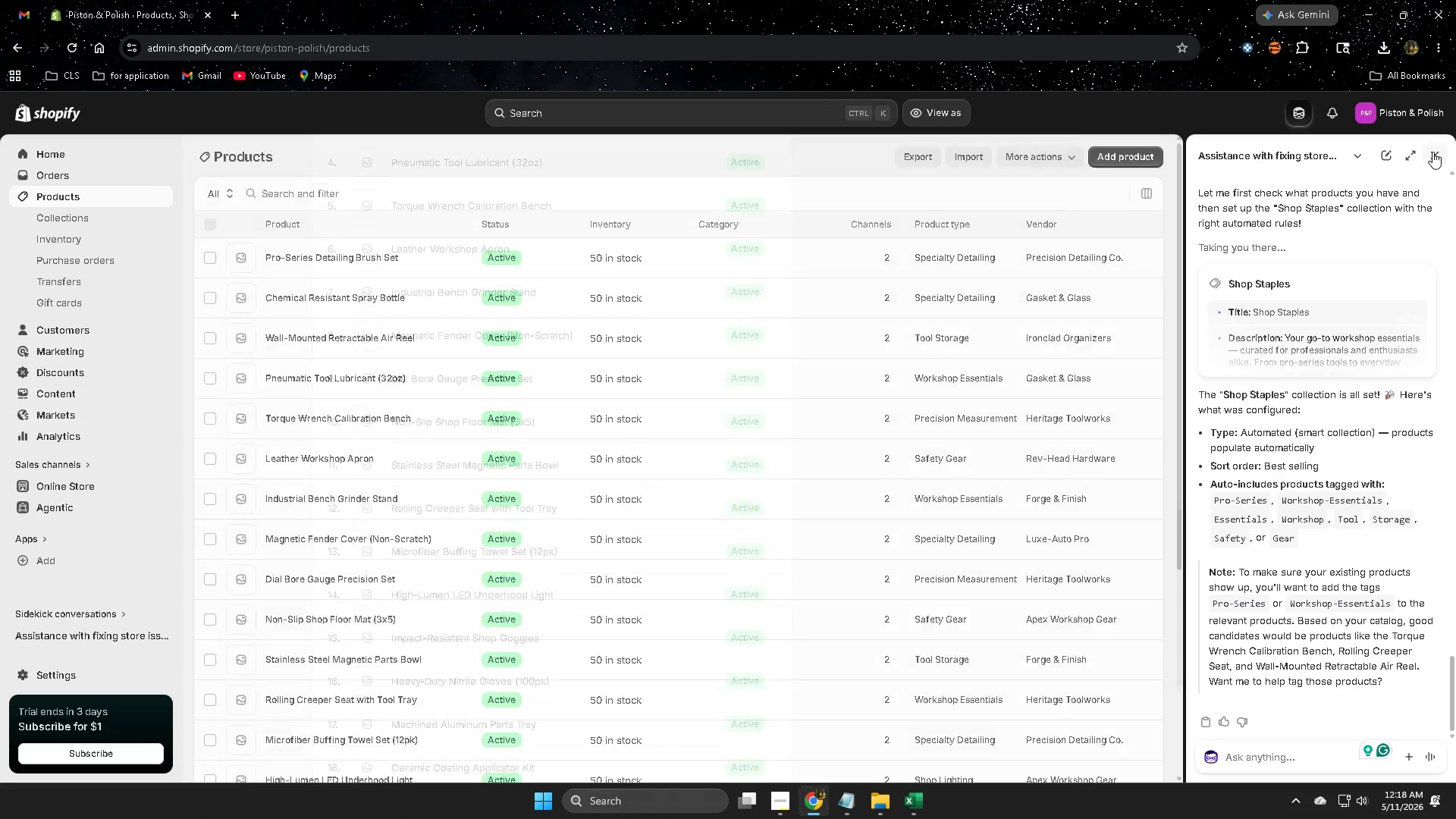 
left_click([1432, 153])
 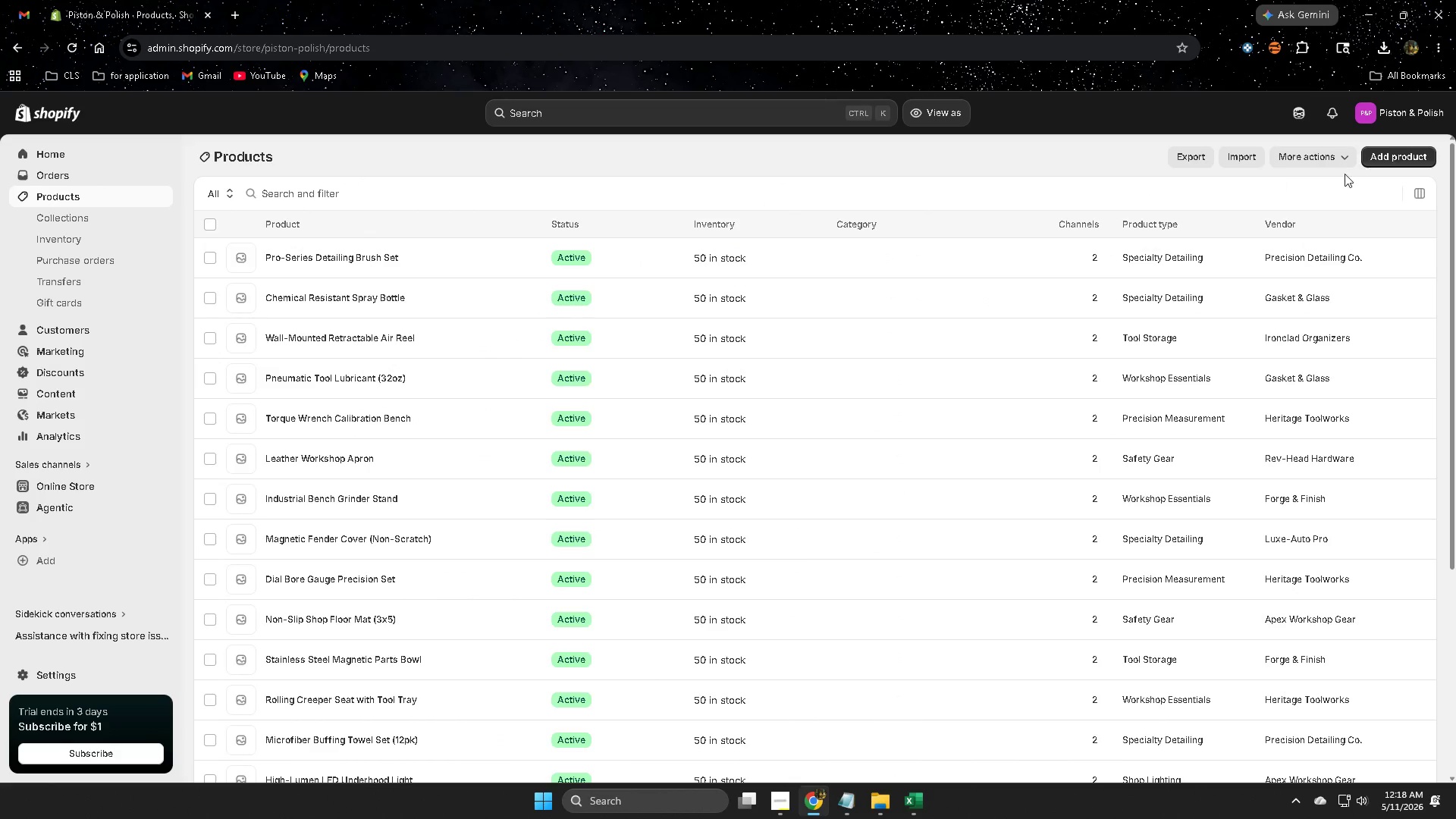 
left_click([1298, 116])
 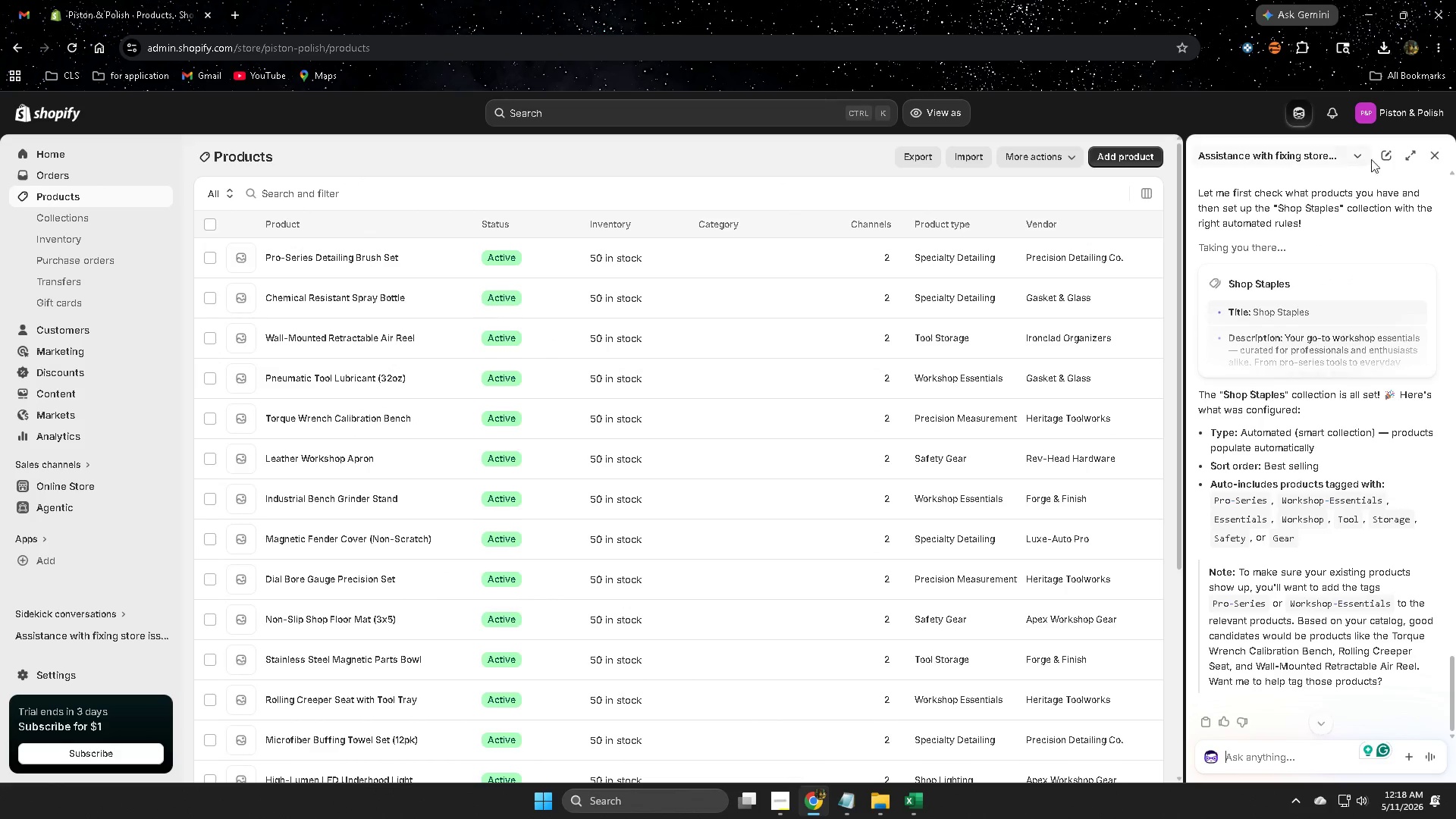 
left_click([1387, 152])
 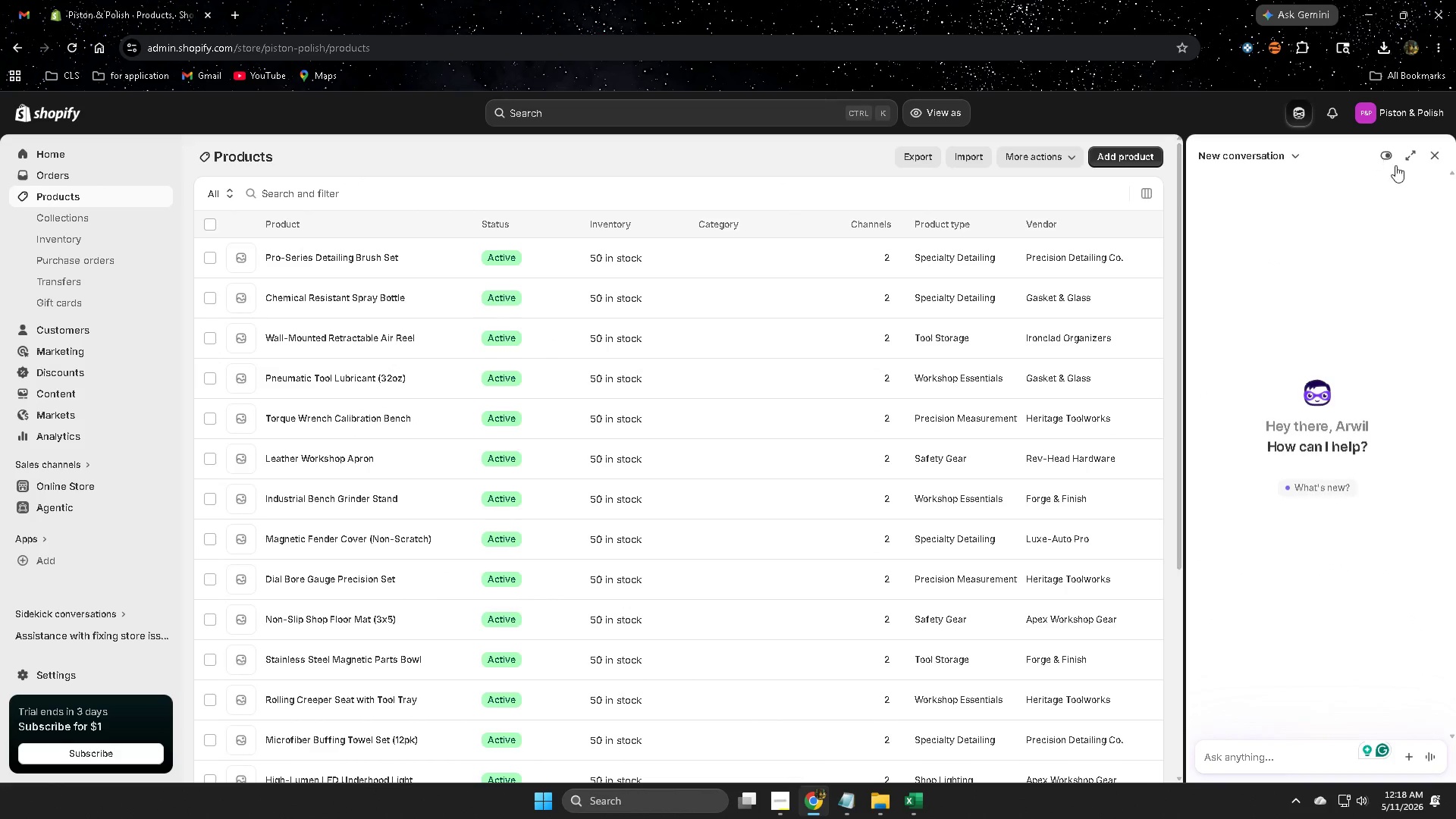 
left_click([1431, 155])
 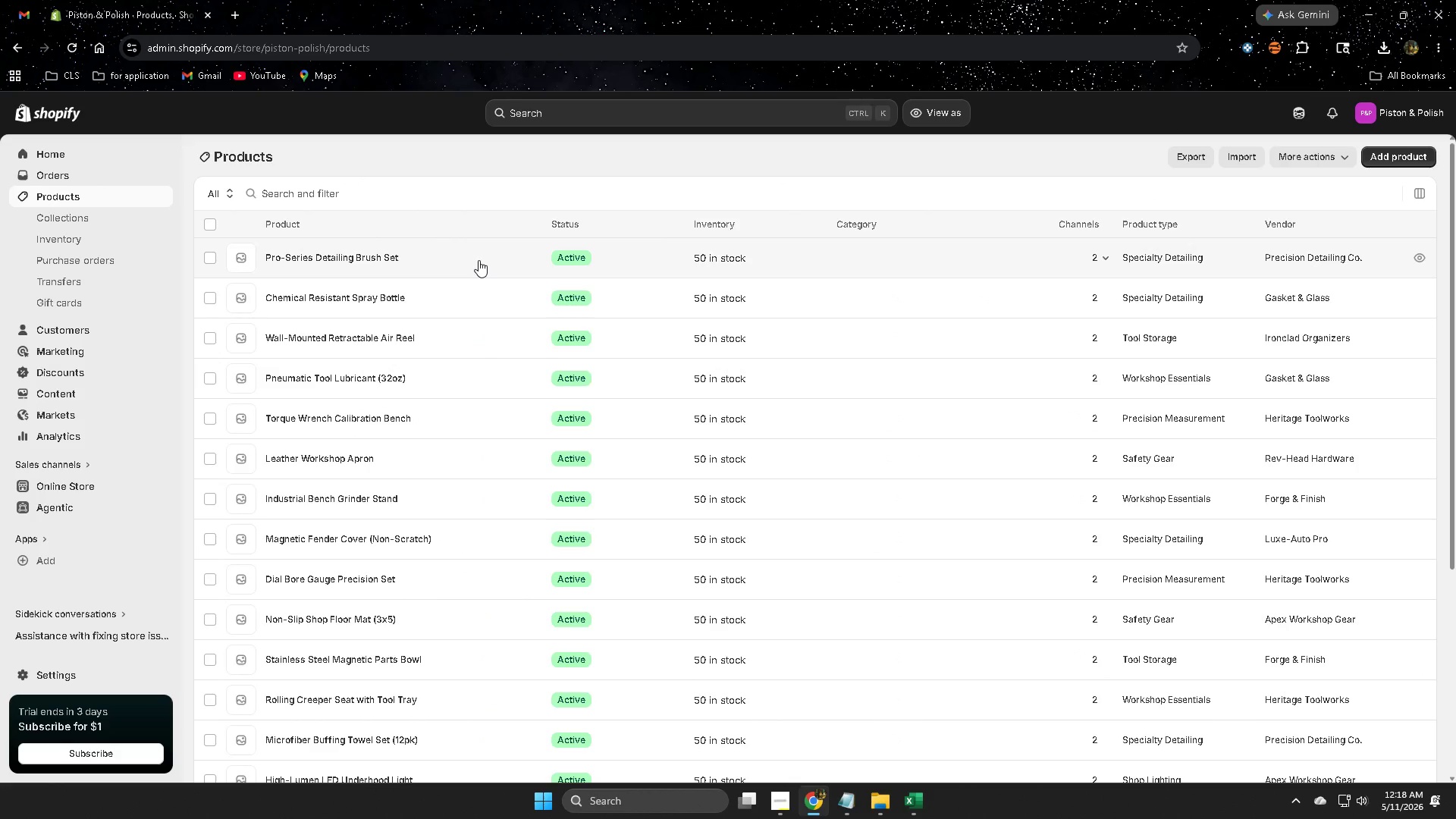 
left_click([479, 260])
 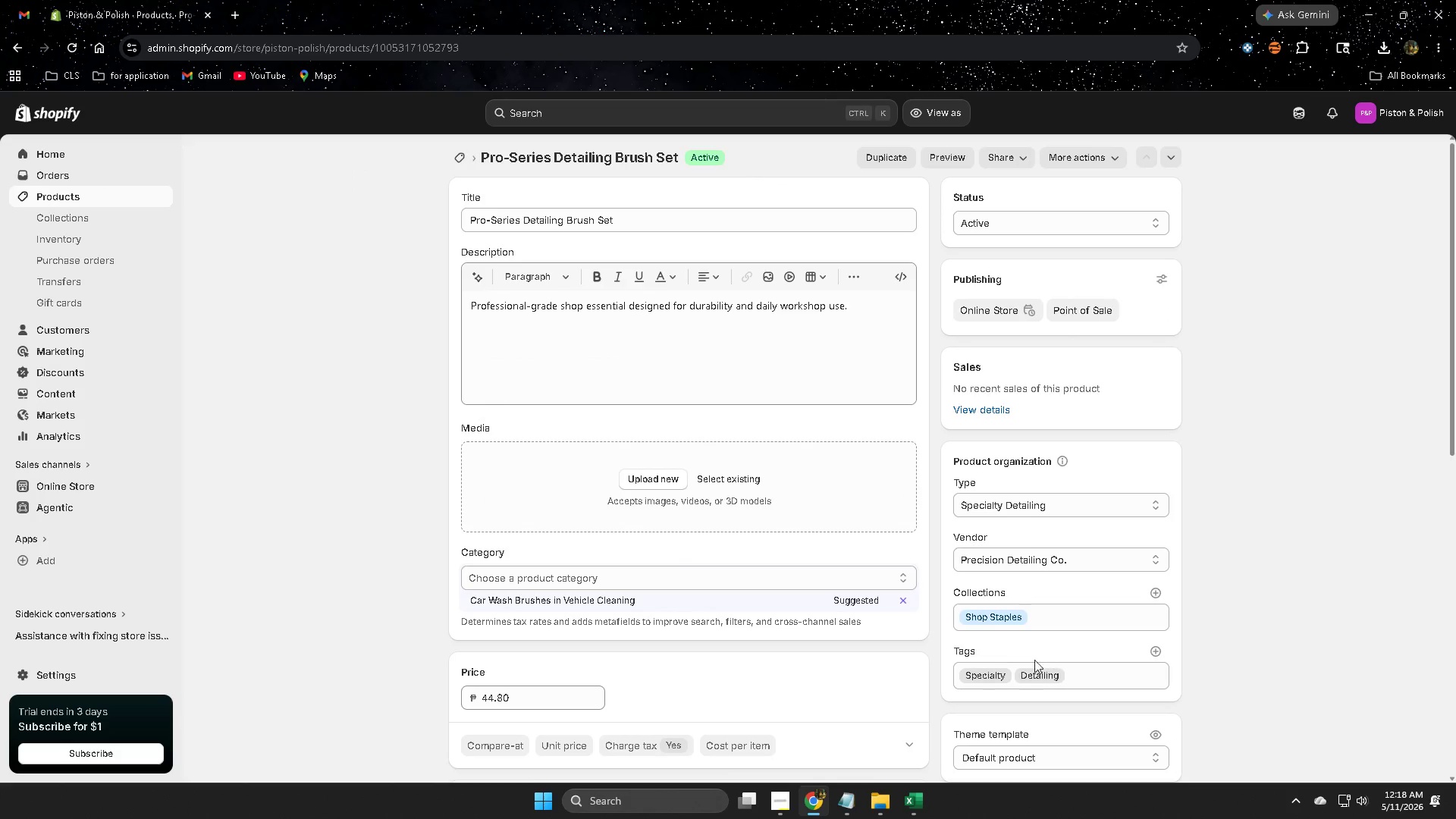 
left_click([597, 601])
 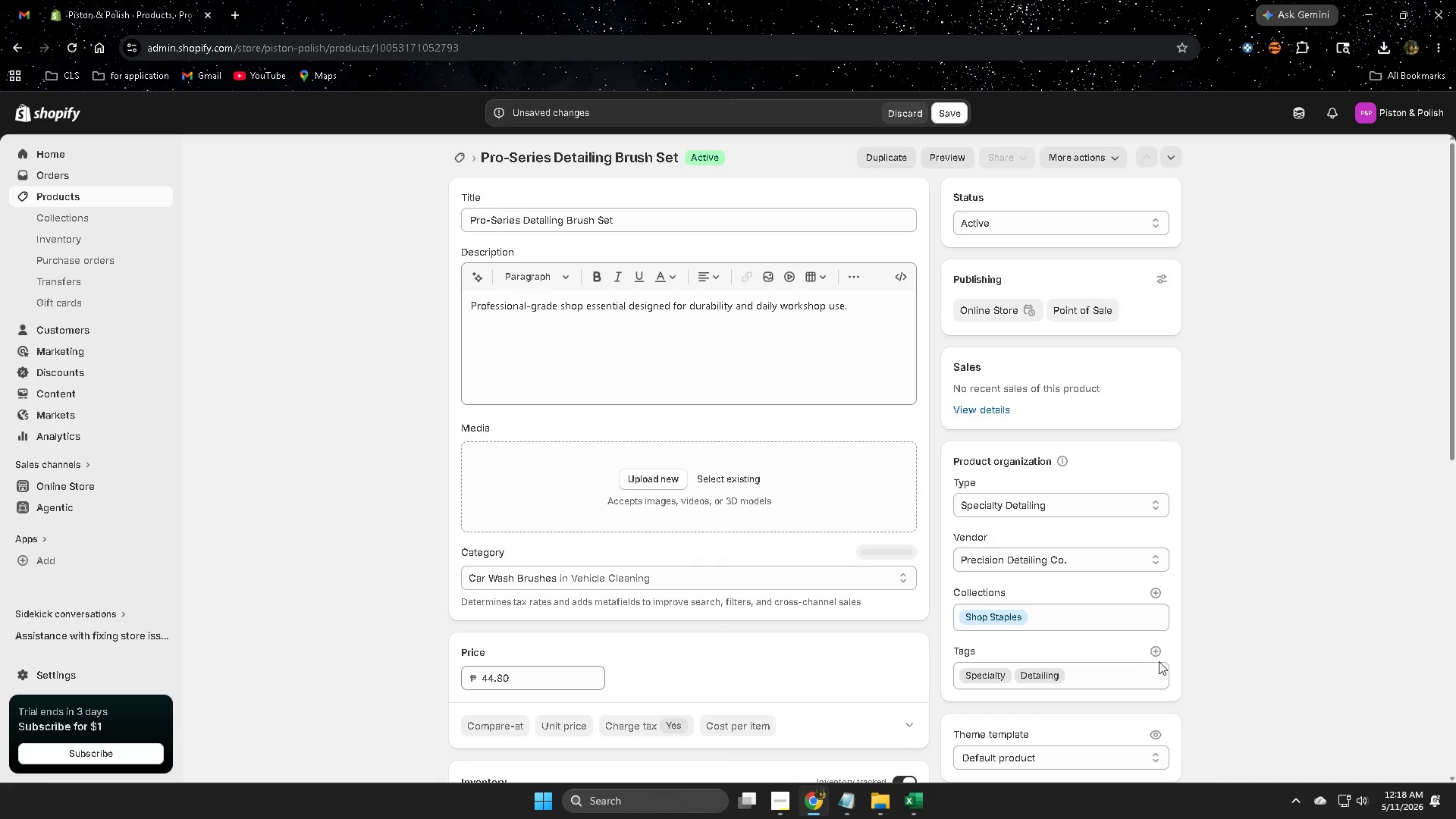 
scroll: coordinate [1159, 661], scroll_direction: down, amount: 4.0
 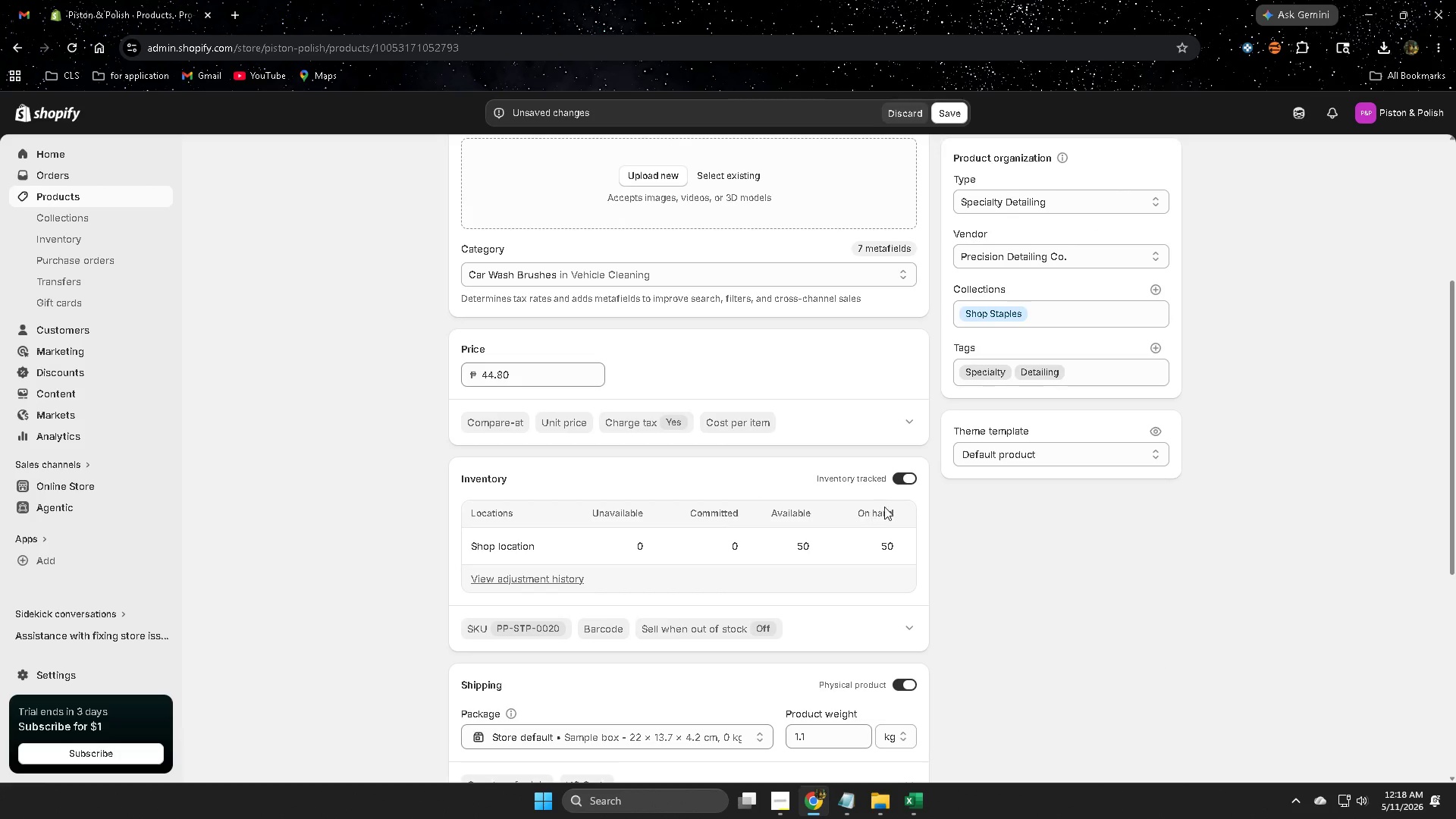 
left_click([905, 482])
 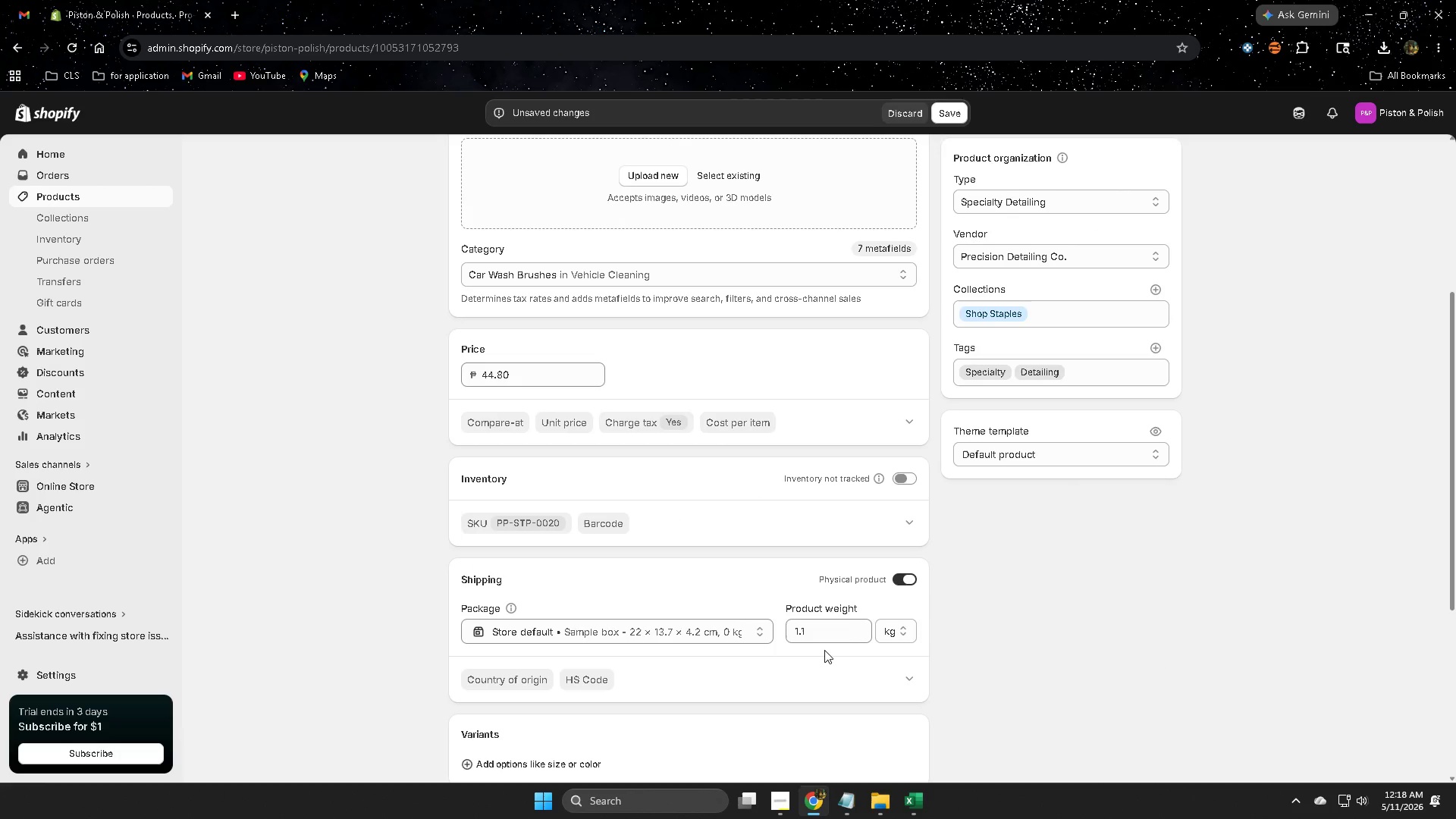 
left_click([912, 522])
 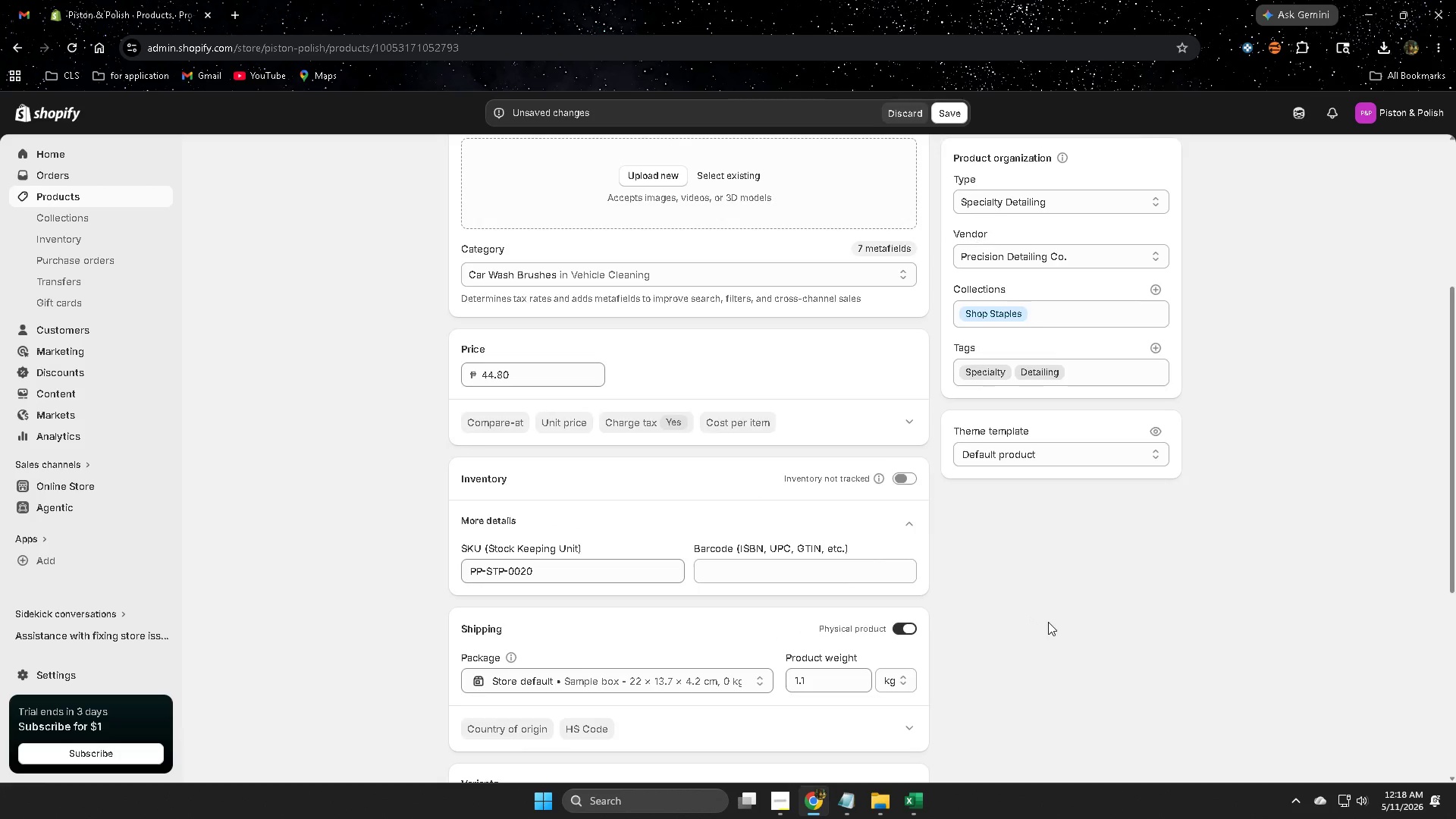 
scroll: coordinate [1048, 622], scroll_direction: down, amount: 1.0
 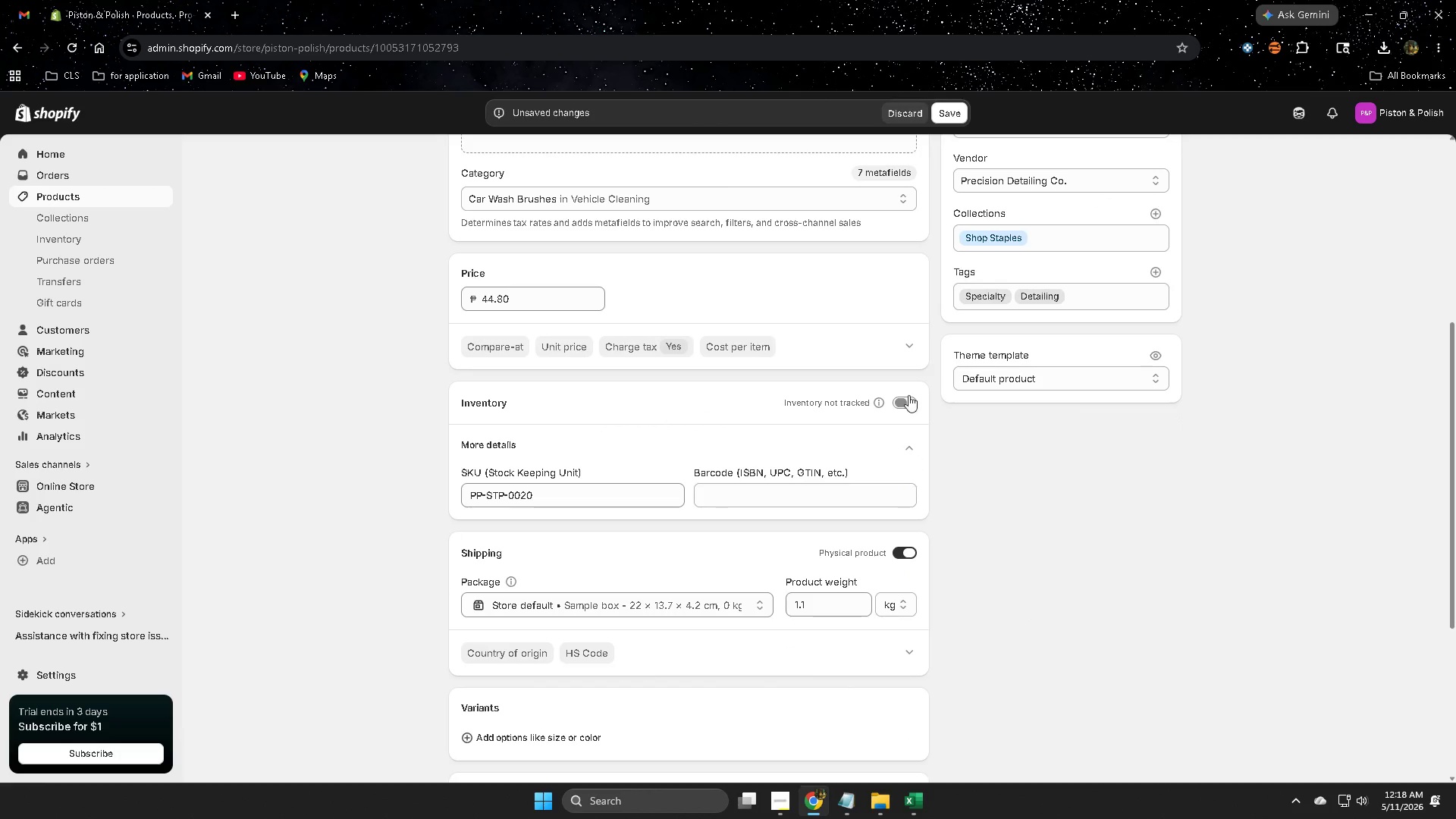 
left_click([912, 346])
 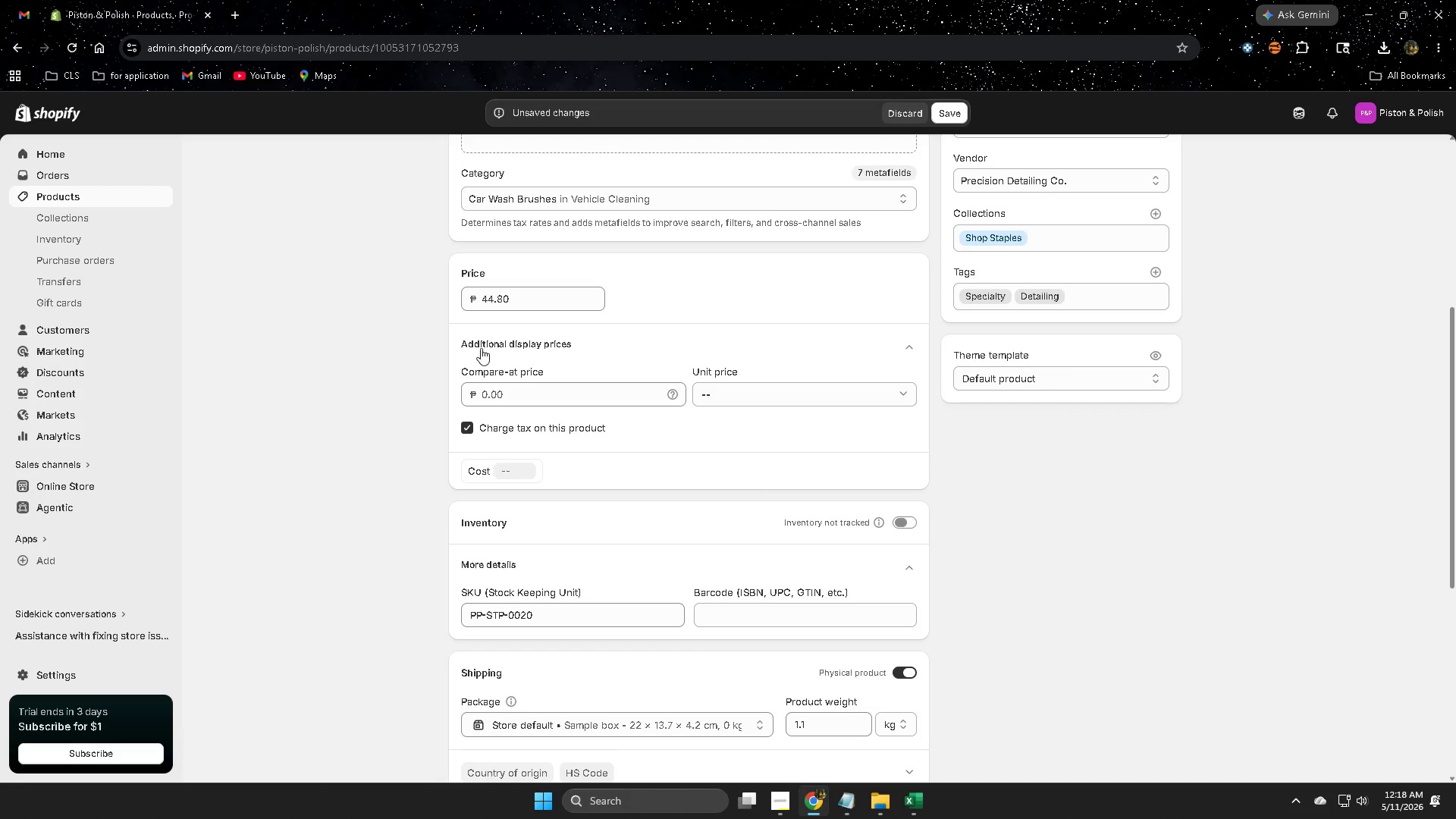 
left_click([465, 428])
 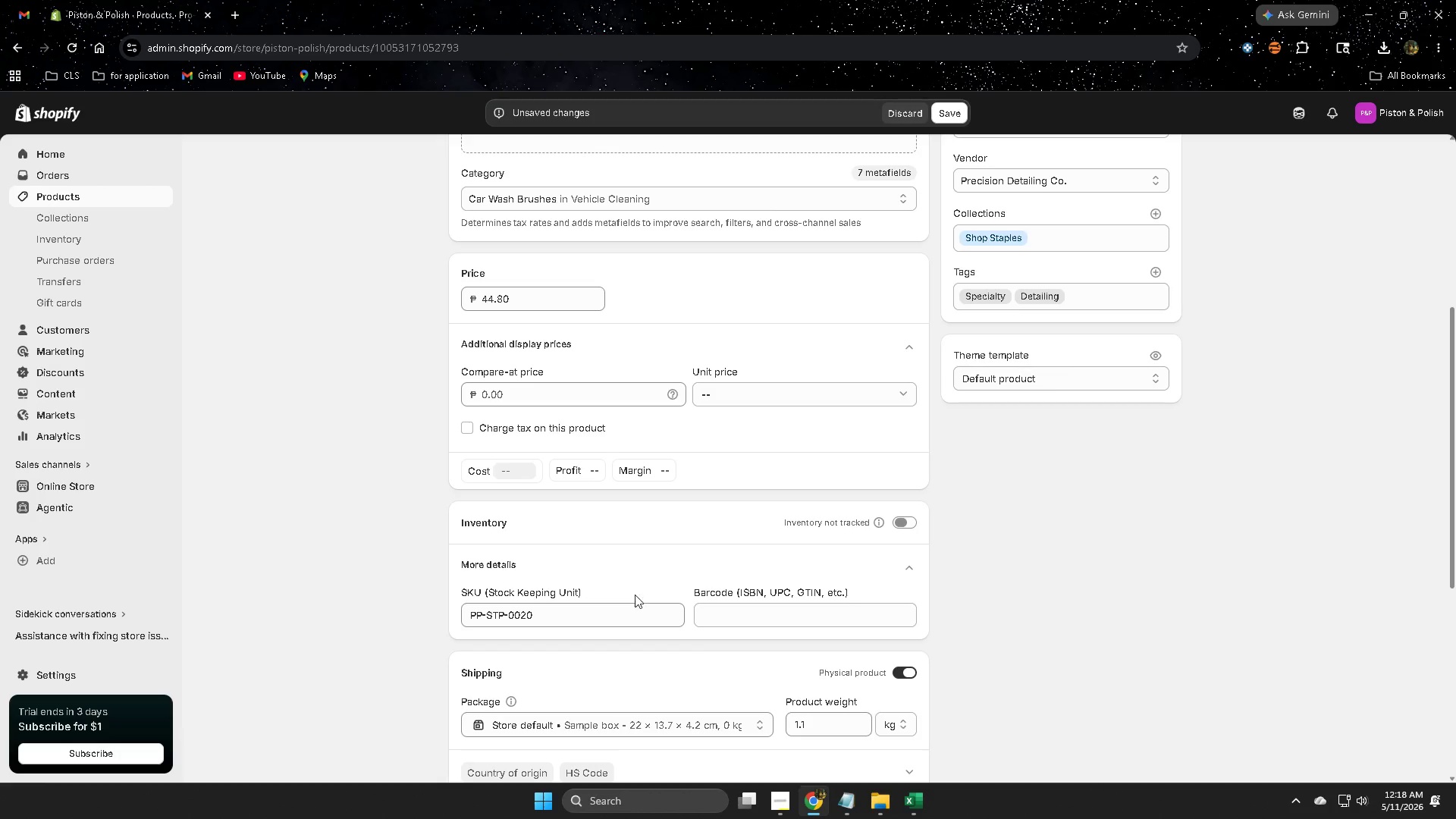 
scroll: coordinate [424, 607], scroll_direction: down, amount: 1.0
 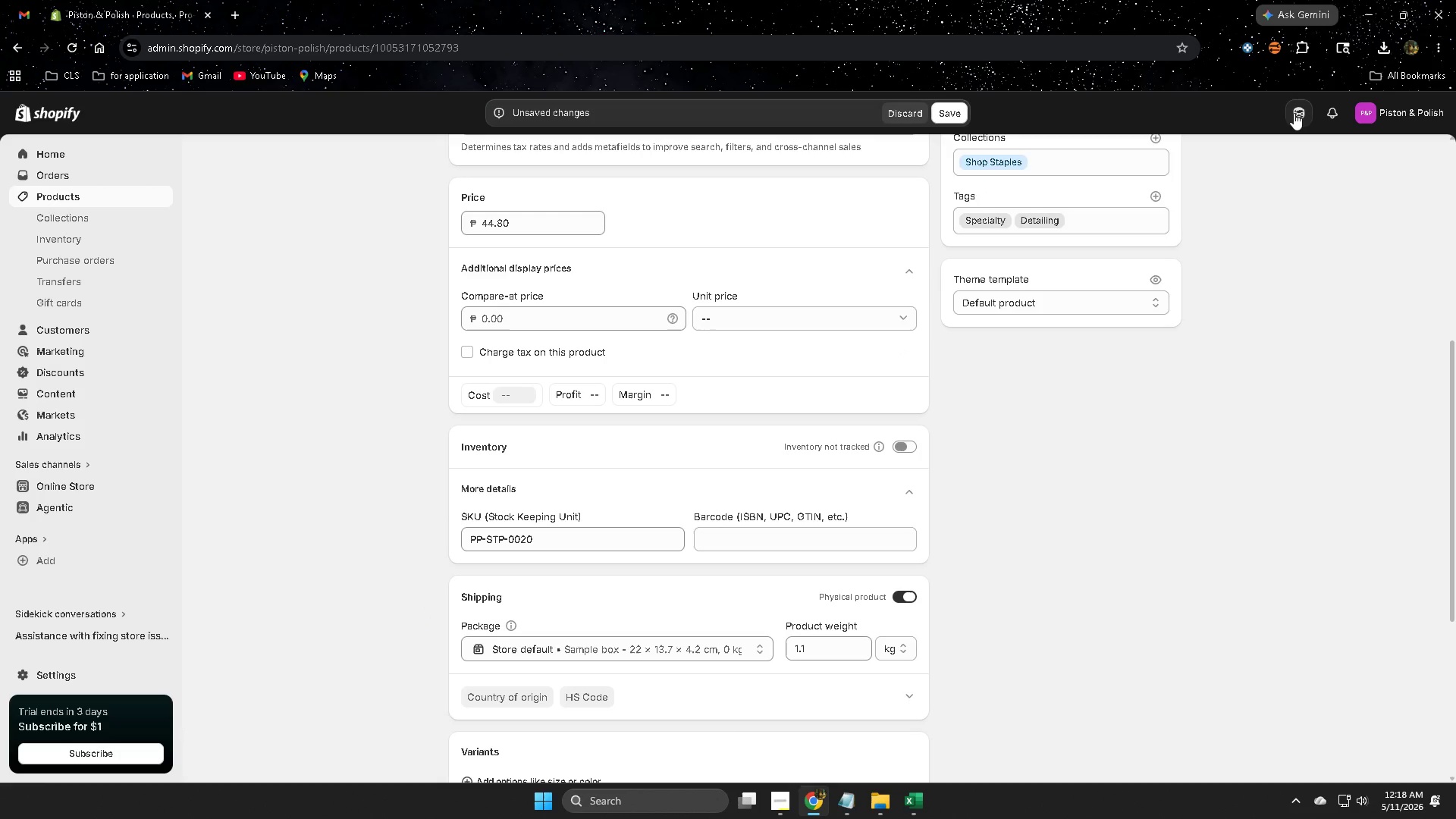 
left_click([1294, 113])
 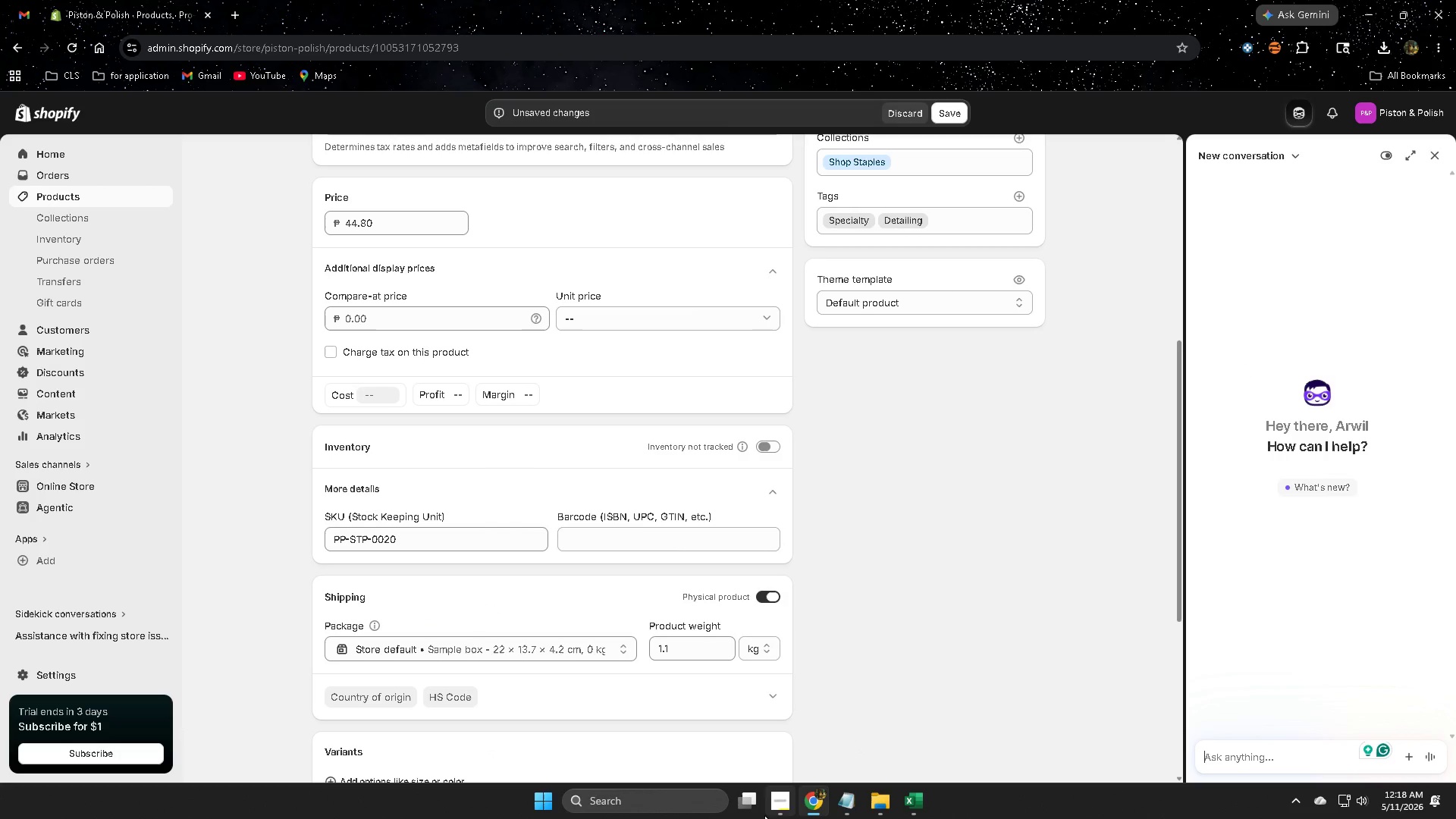 
left_click([783, 802])